 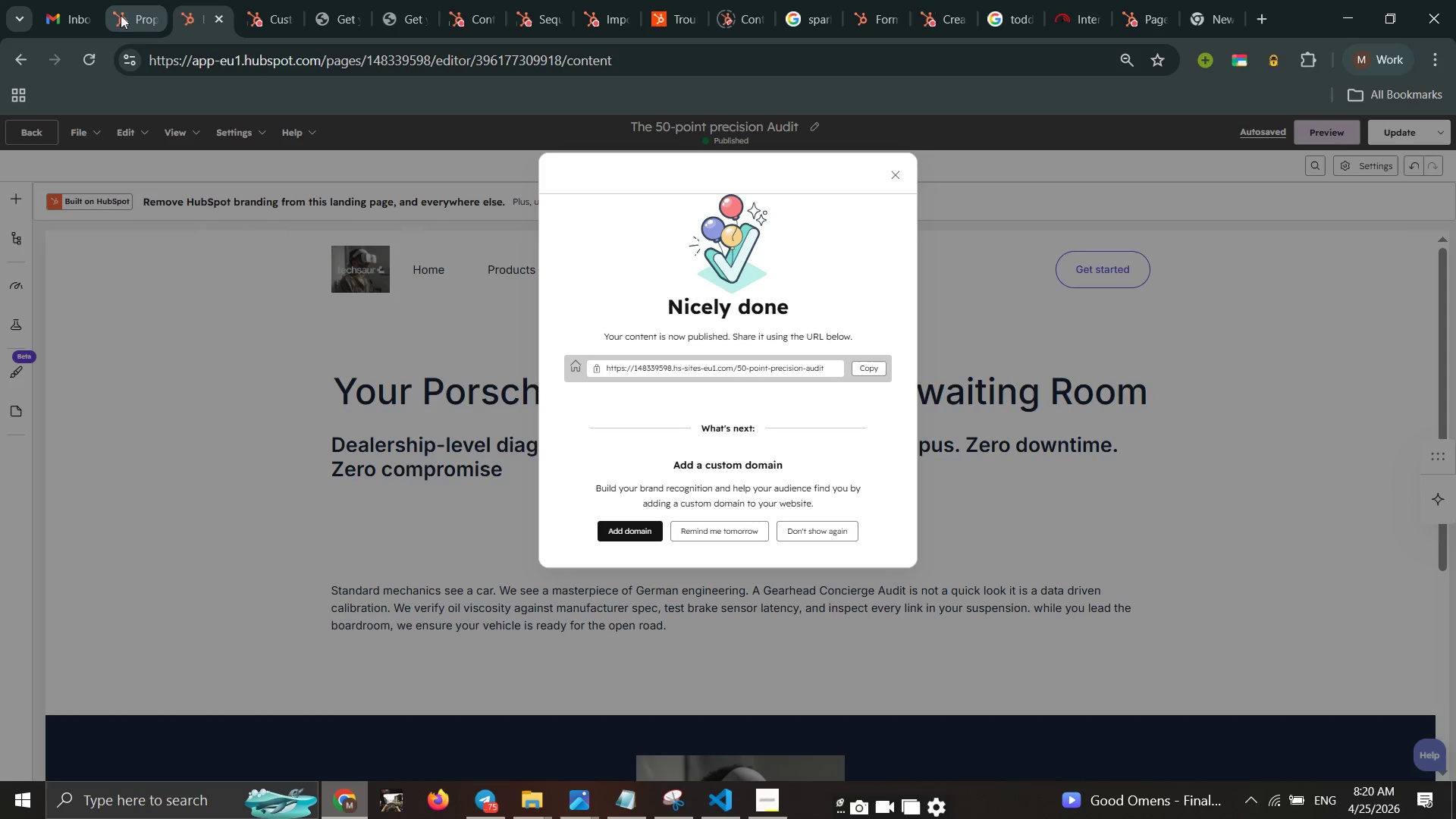 
left_click([895, 171])
 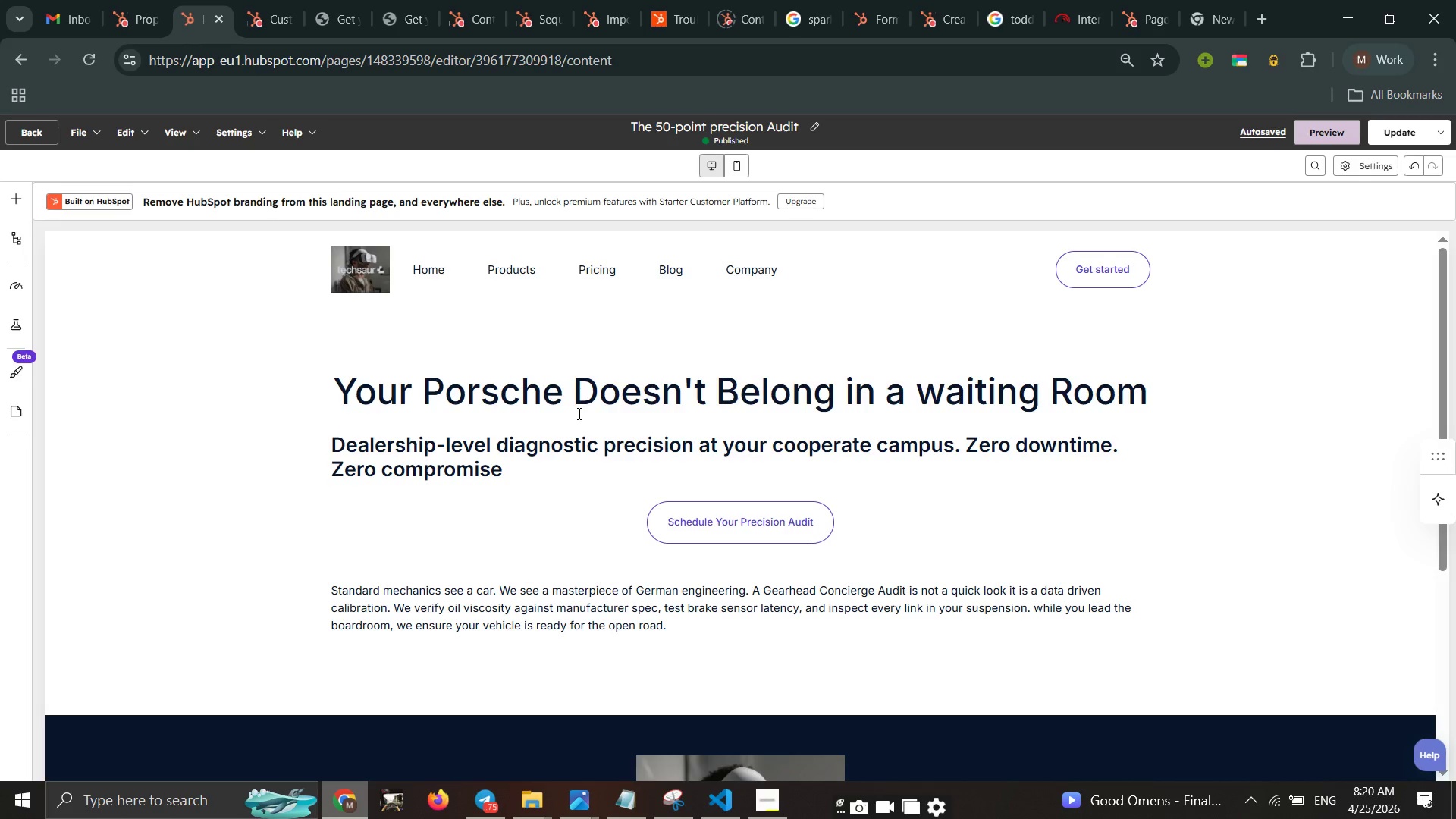 
scroll: coordinate [585, 418], scroll_direction: down, amount: 5.0
 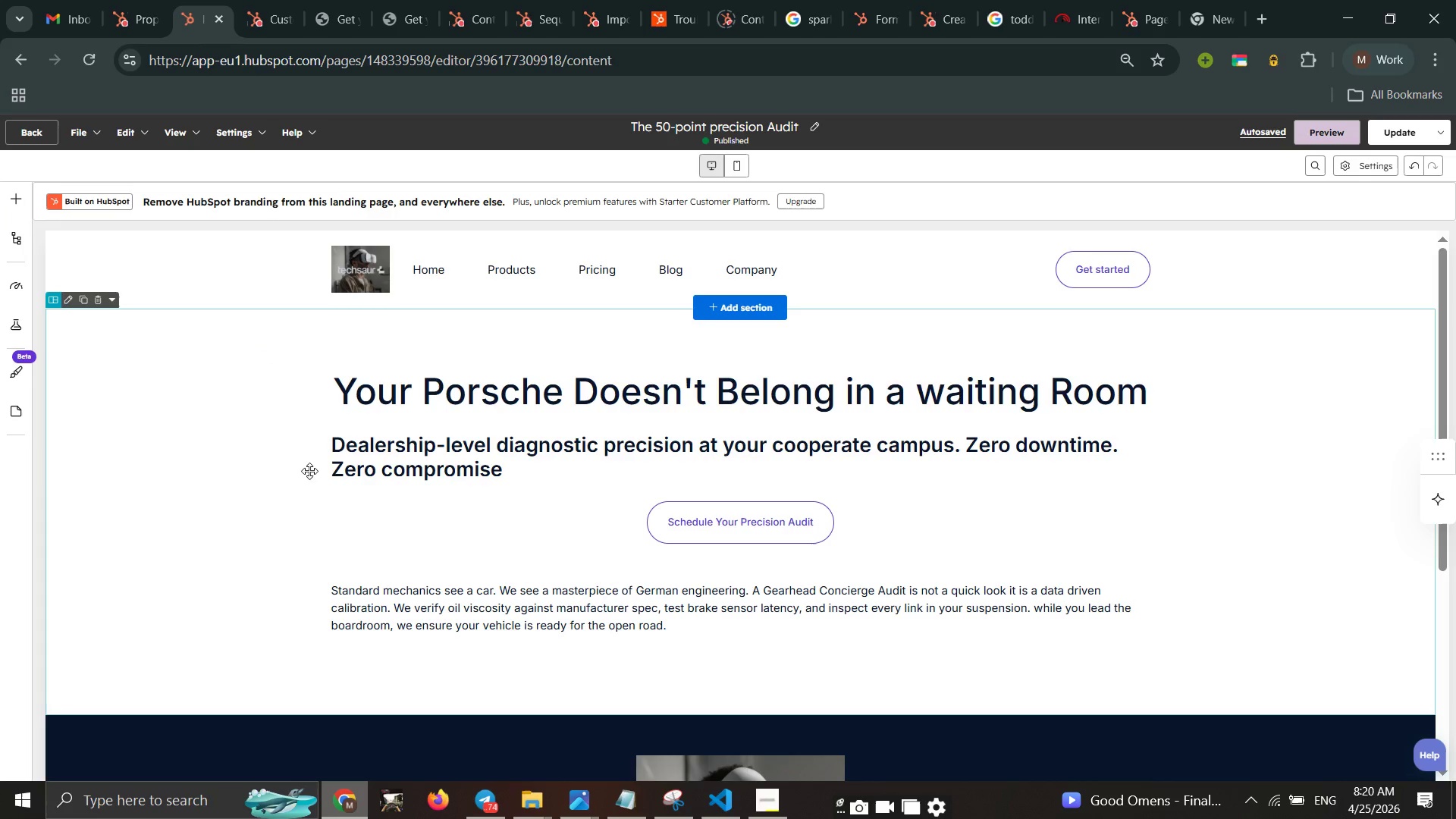 
wait(7.6)
 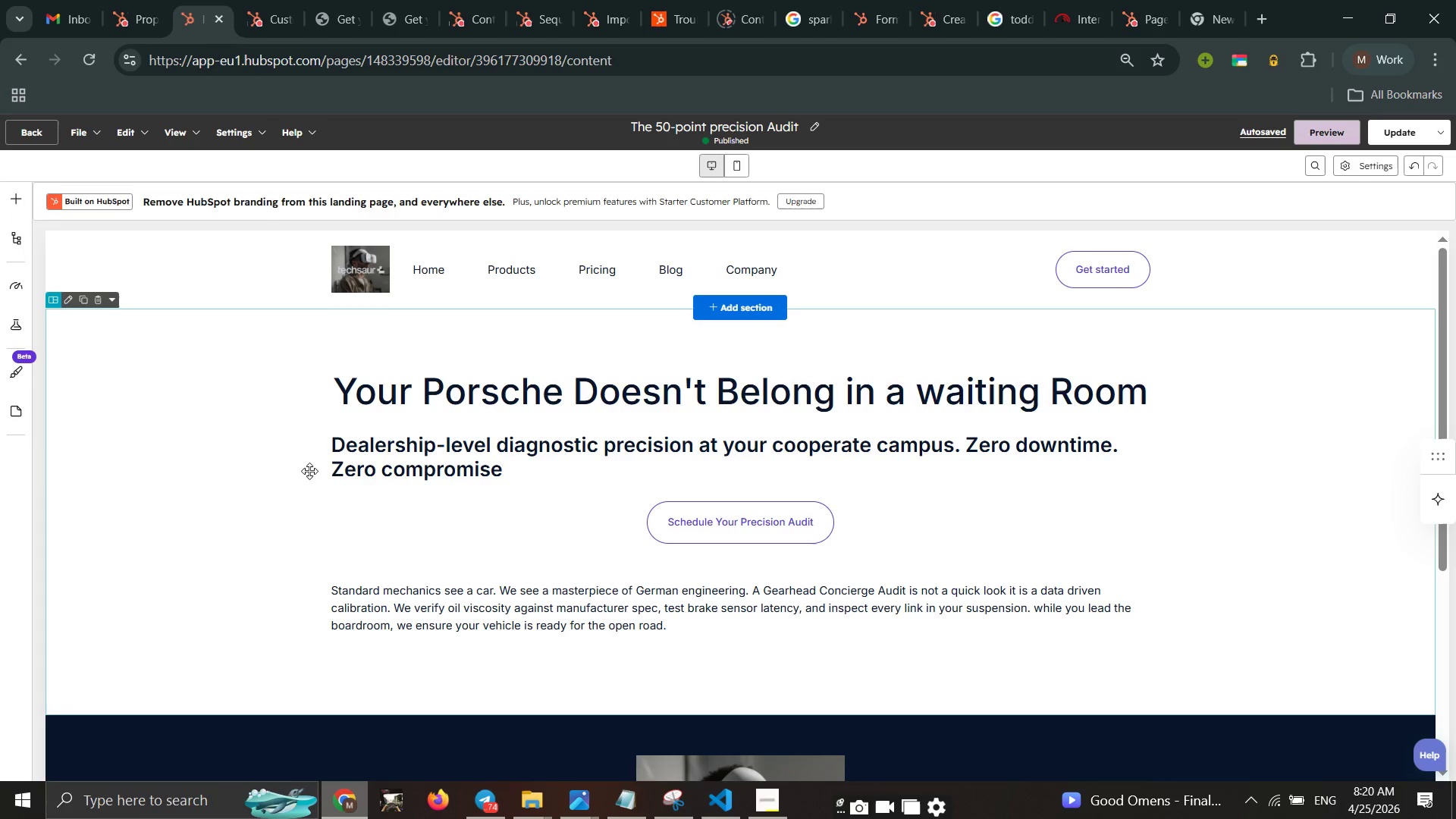 
double_click([910, 526])
 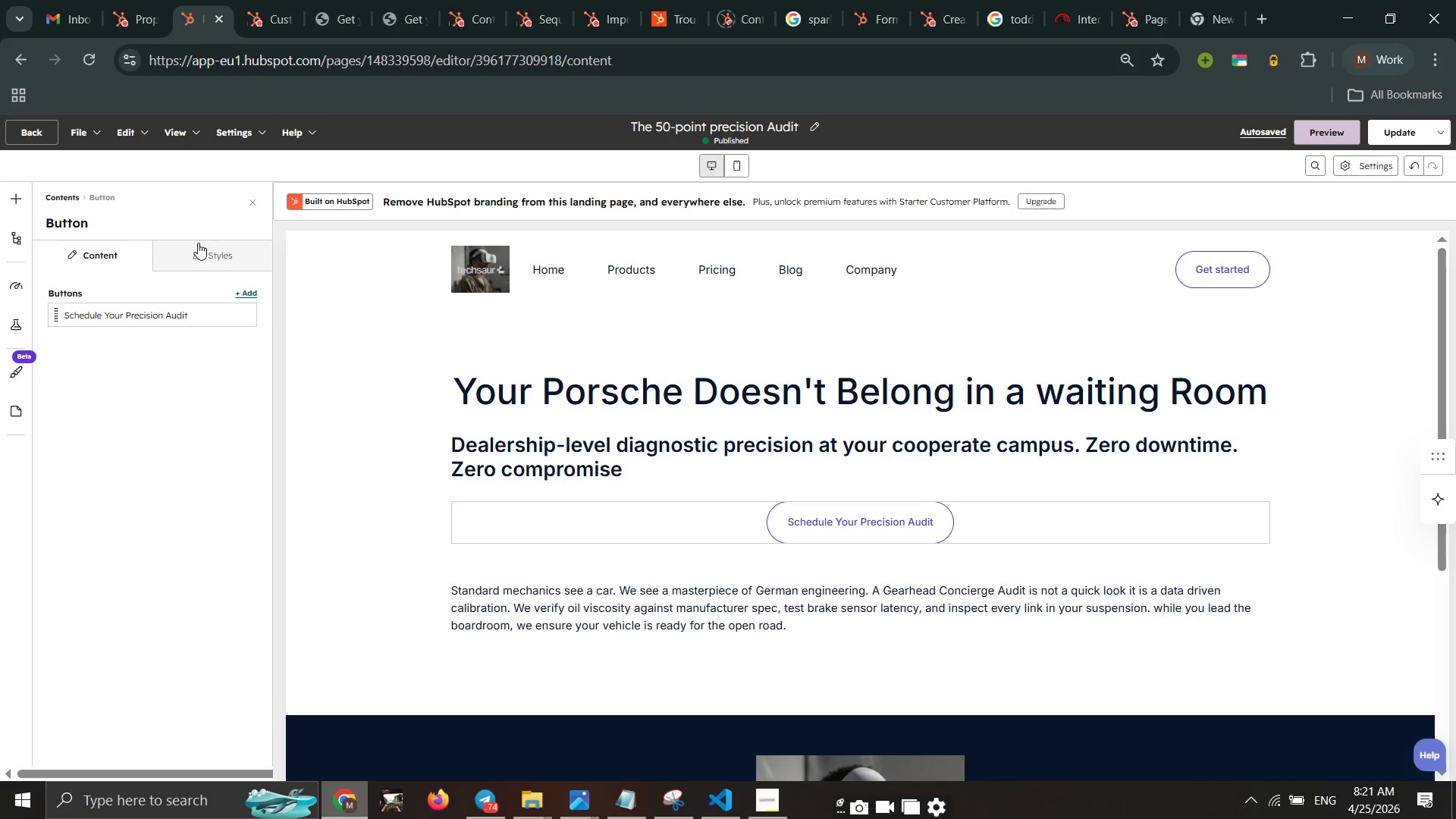 
wait(5.14)
 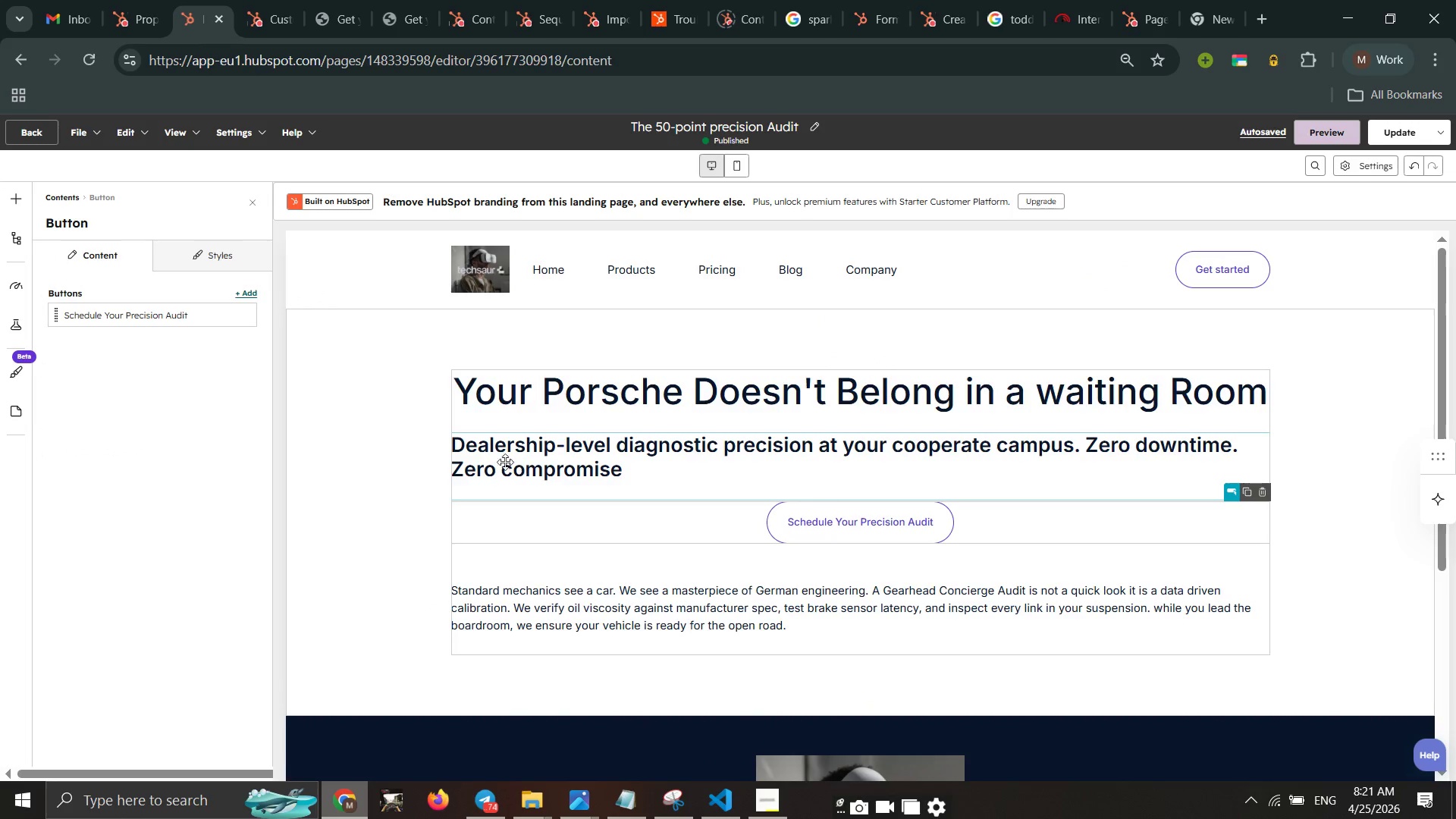 
left_click([250, 290])
 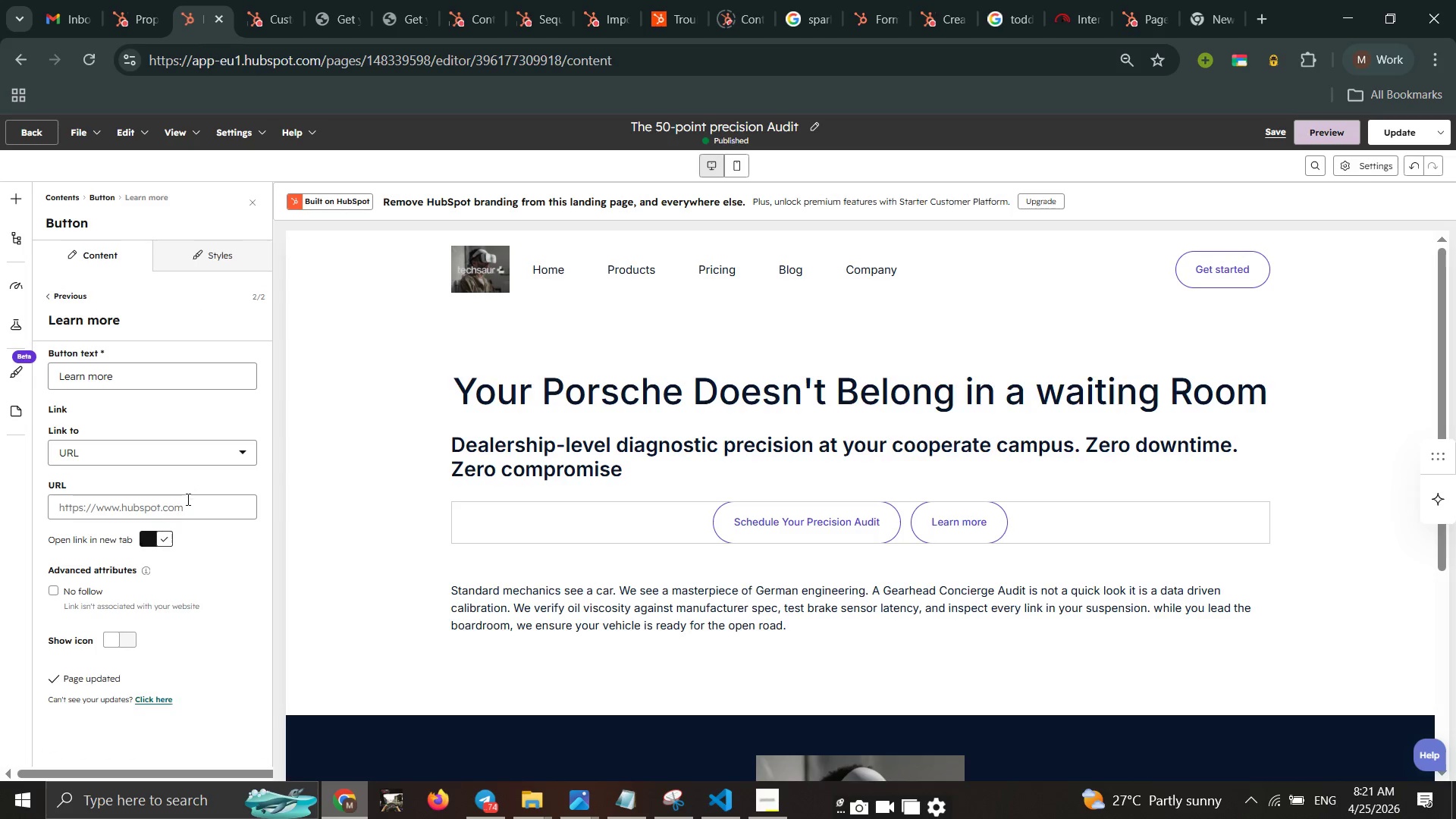 
left_click([172, 505])
 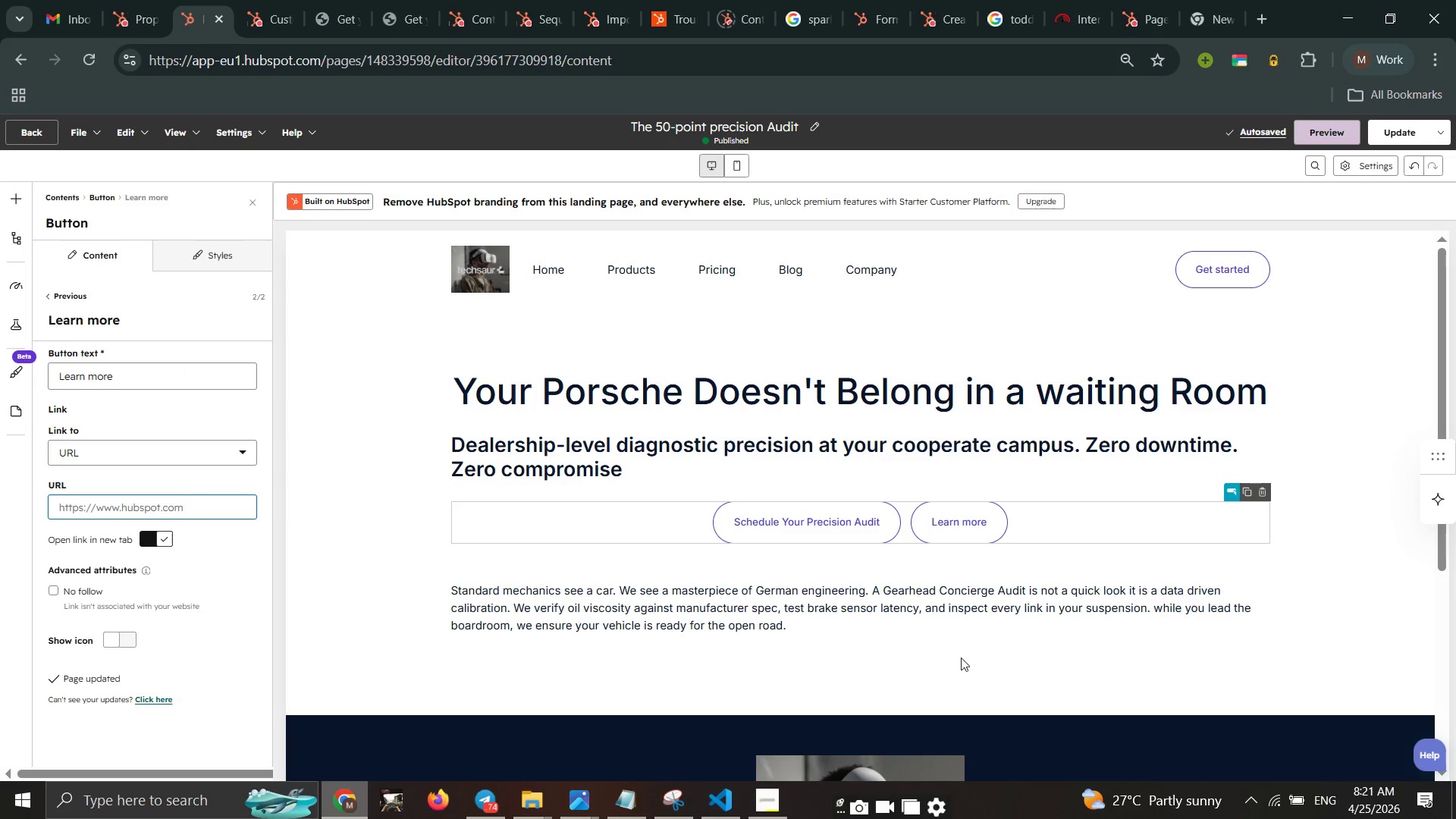 
left_click([979, 531])
 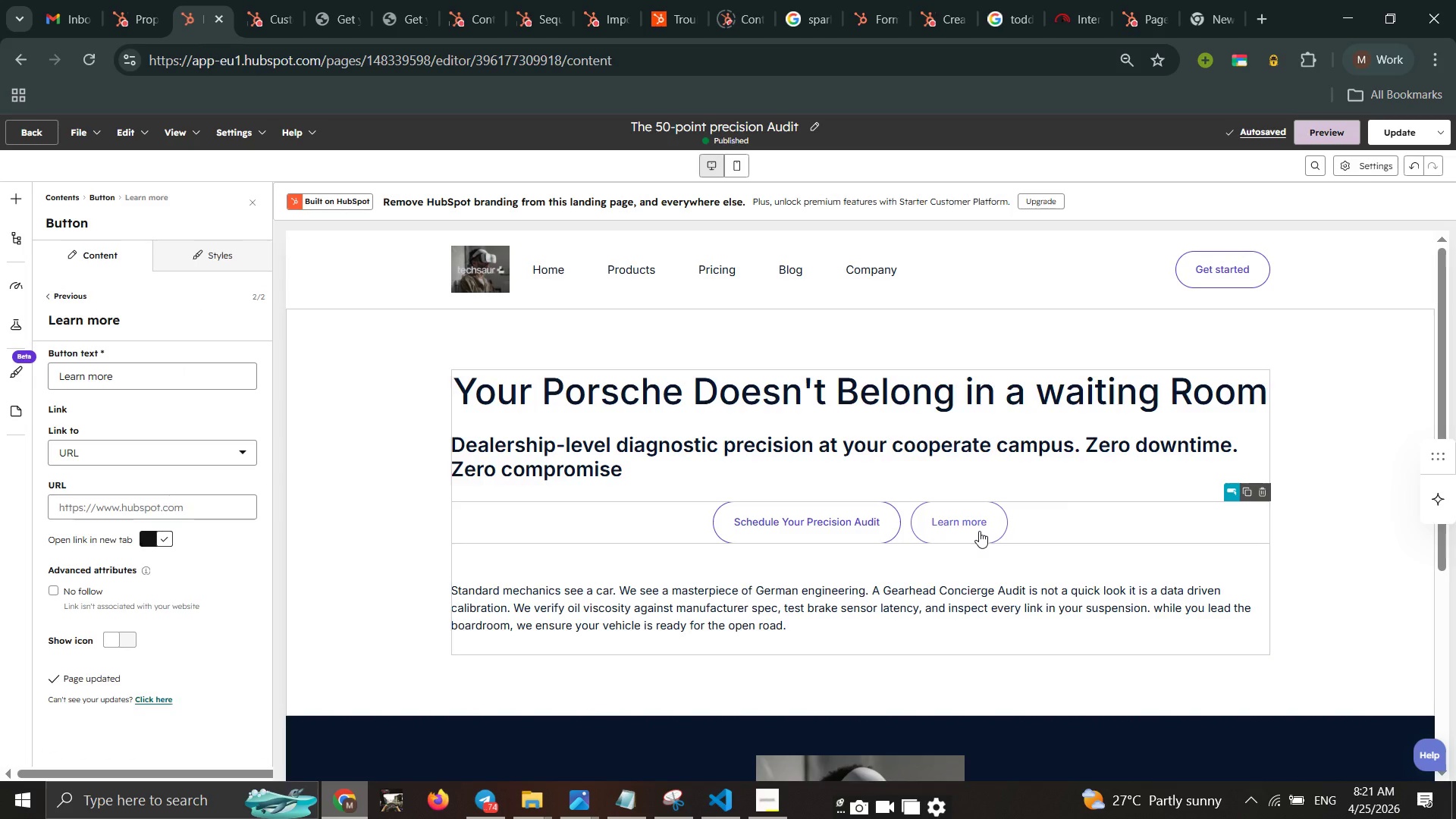 
double_click([979, 531])
 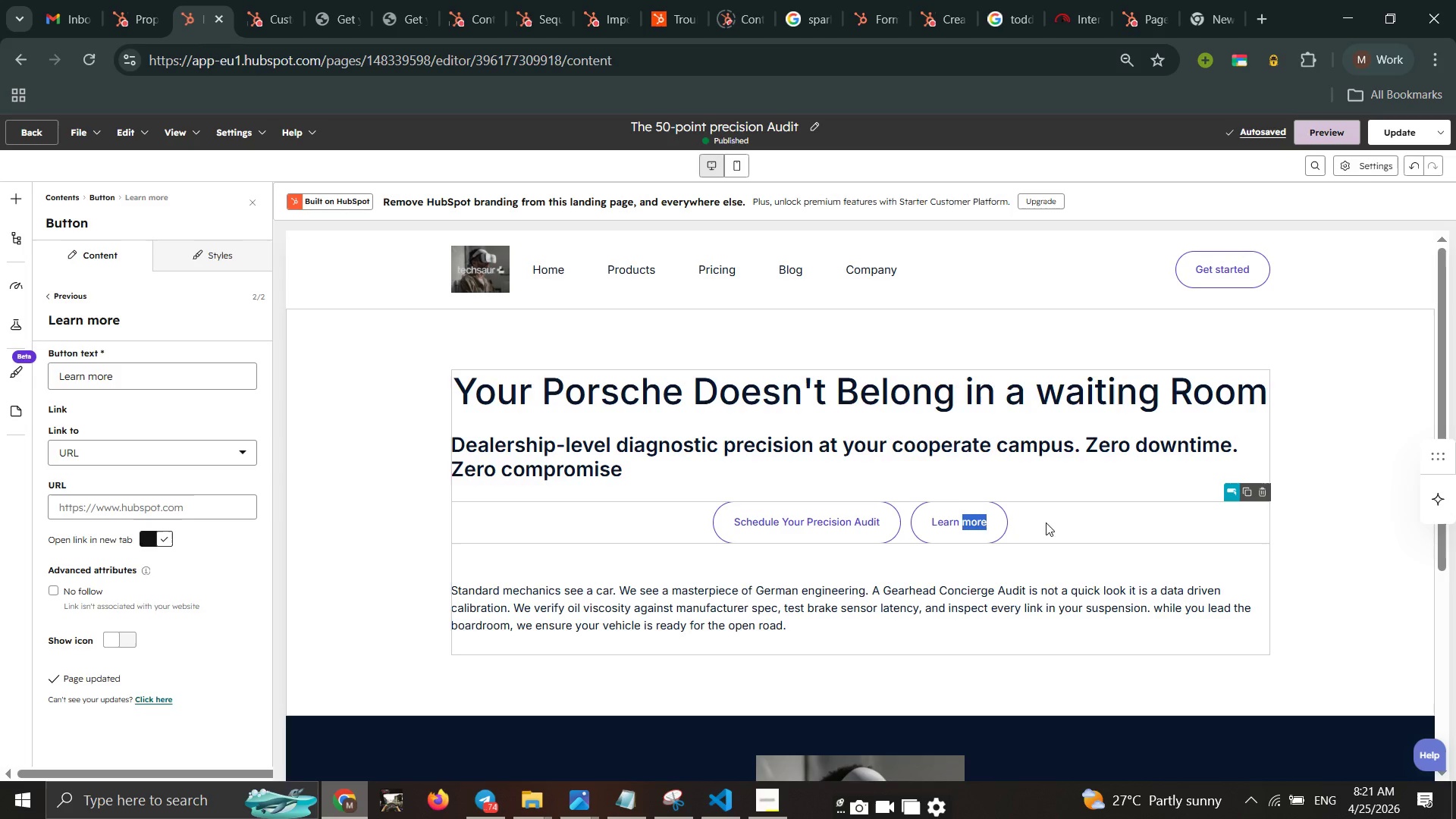 
left_click([1068, 525])
 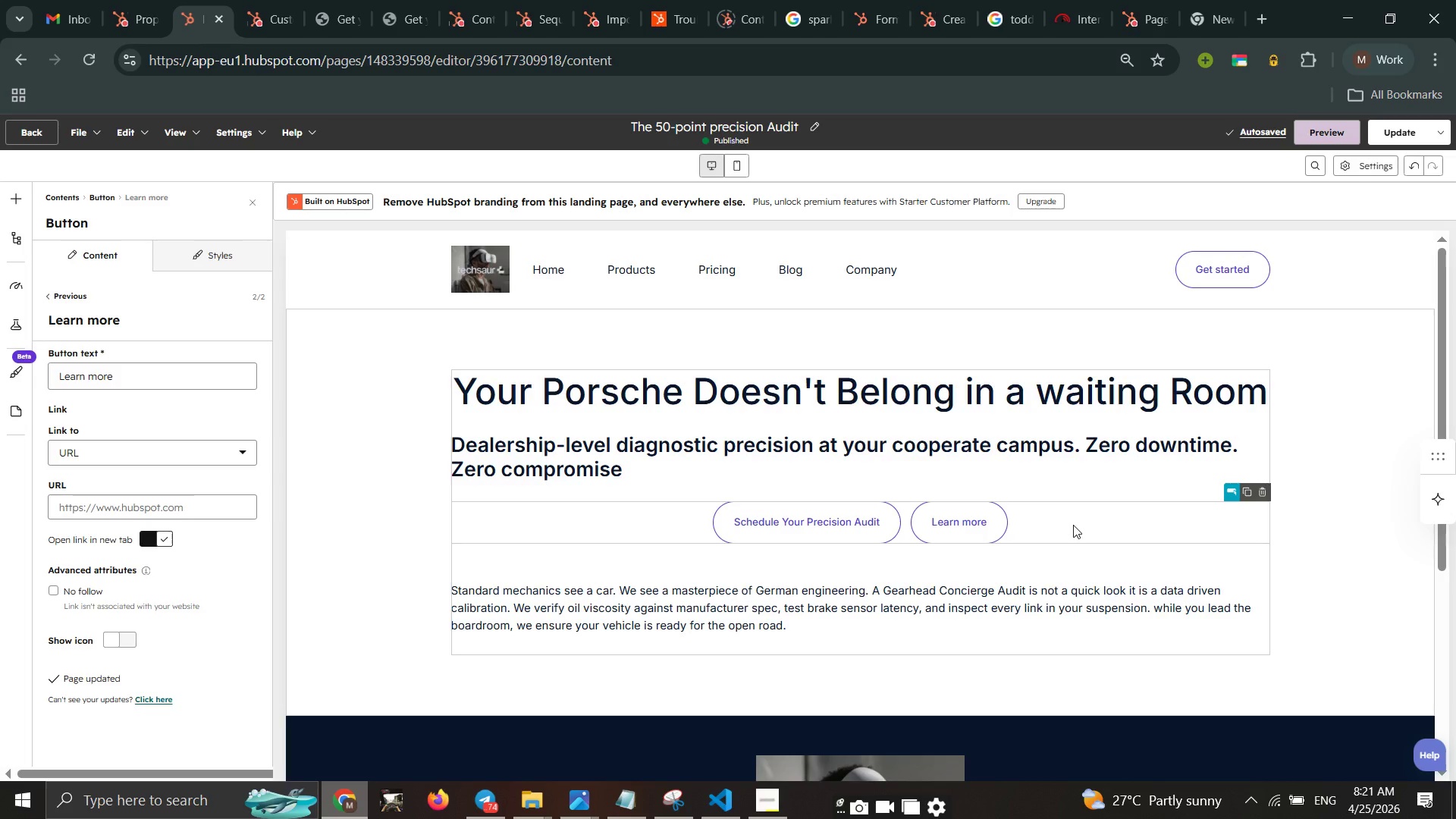 
left_click([1073, 525])
 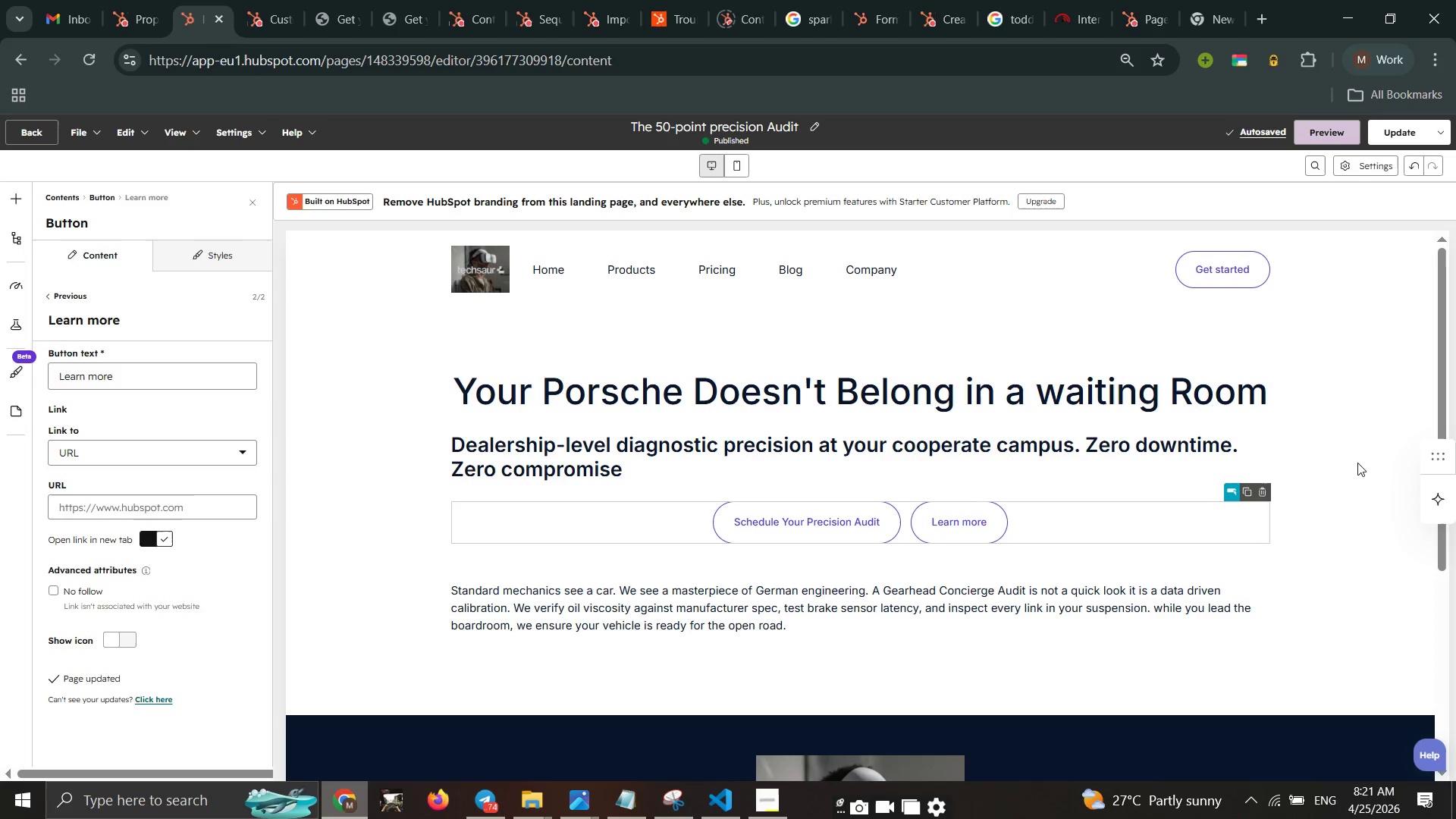 
double_click([1378, 457])
 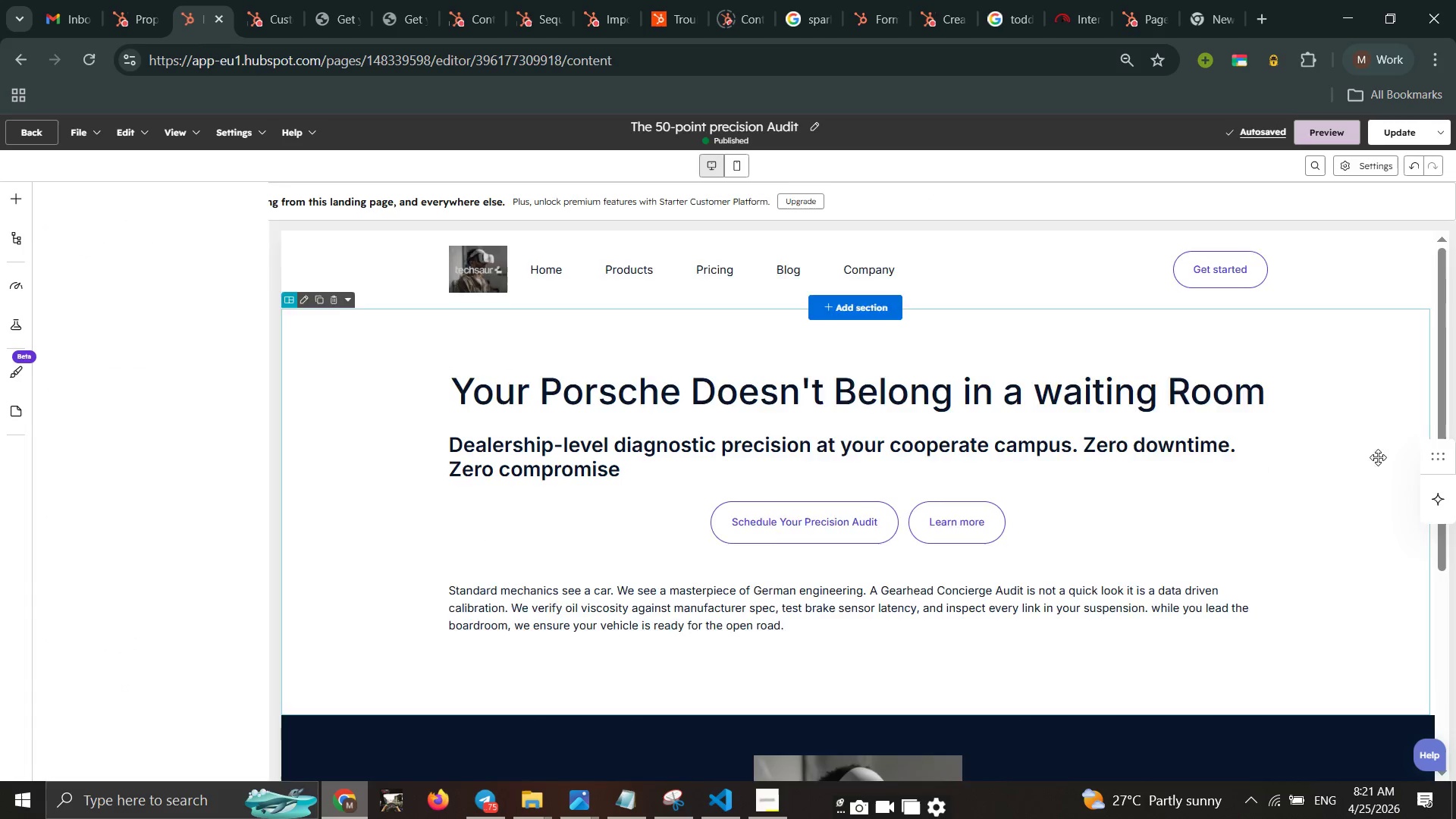 
left_click([1378, 457])
 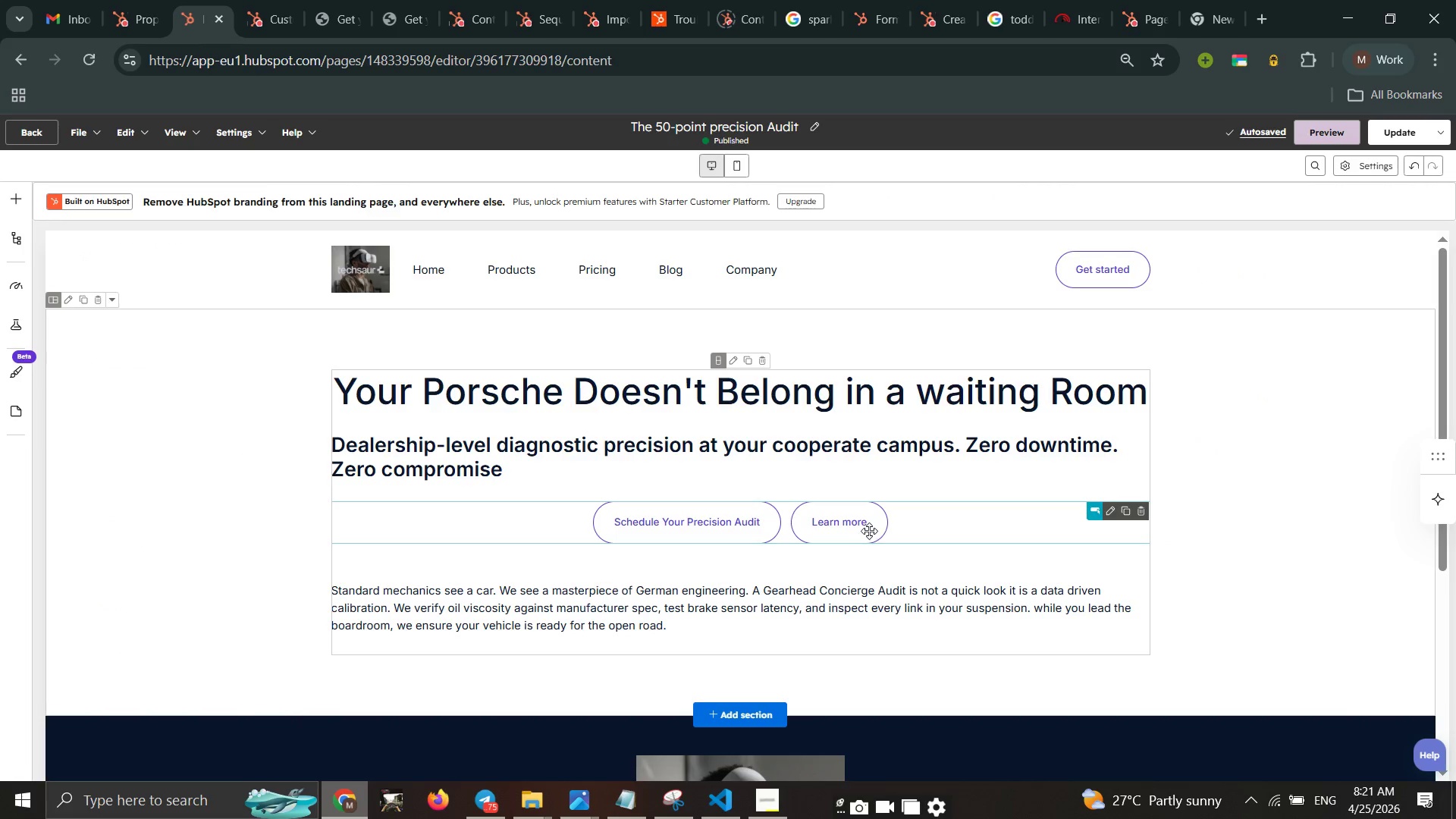 
left_click_drag(start_coordinate=[869, 531], to_coordinate=[871, 526])
 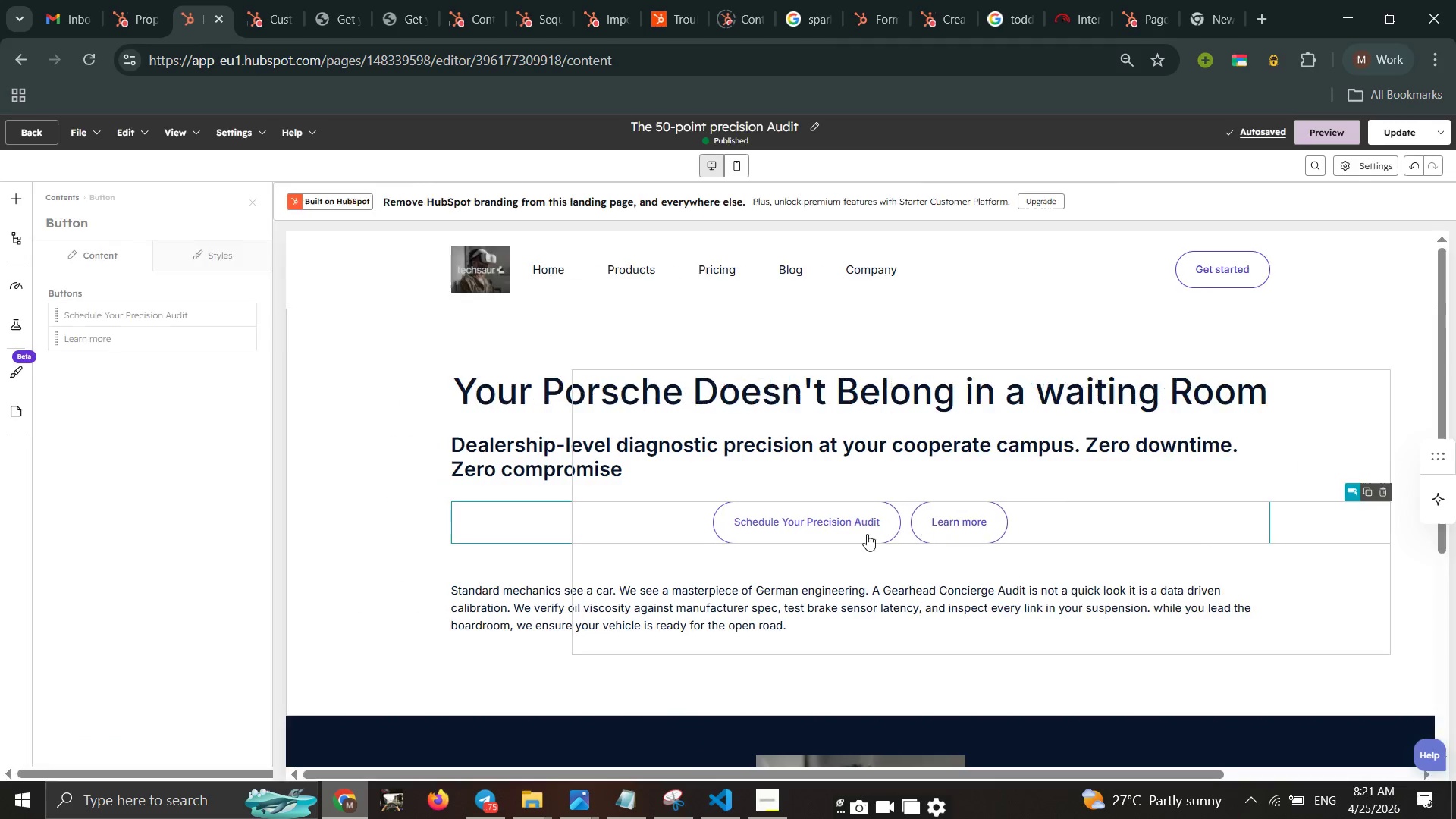 
left_click_drag(start_coordinate=[861, 532], to_coordinate=[868, 535])
 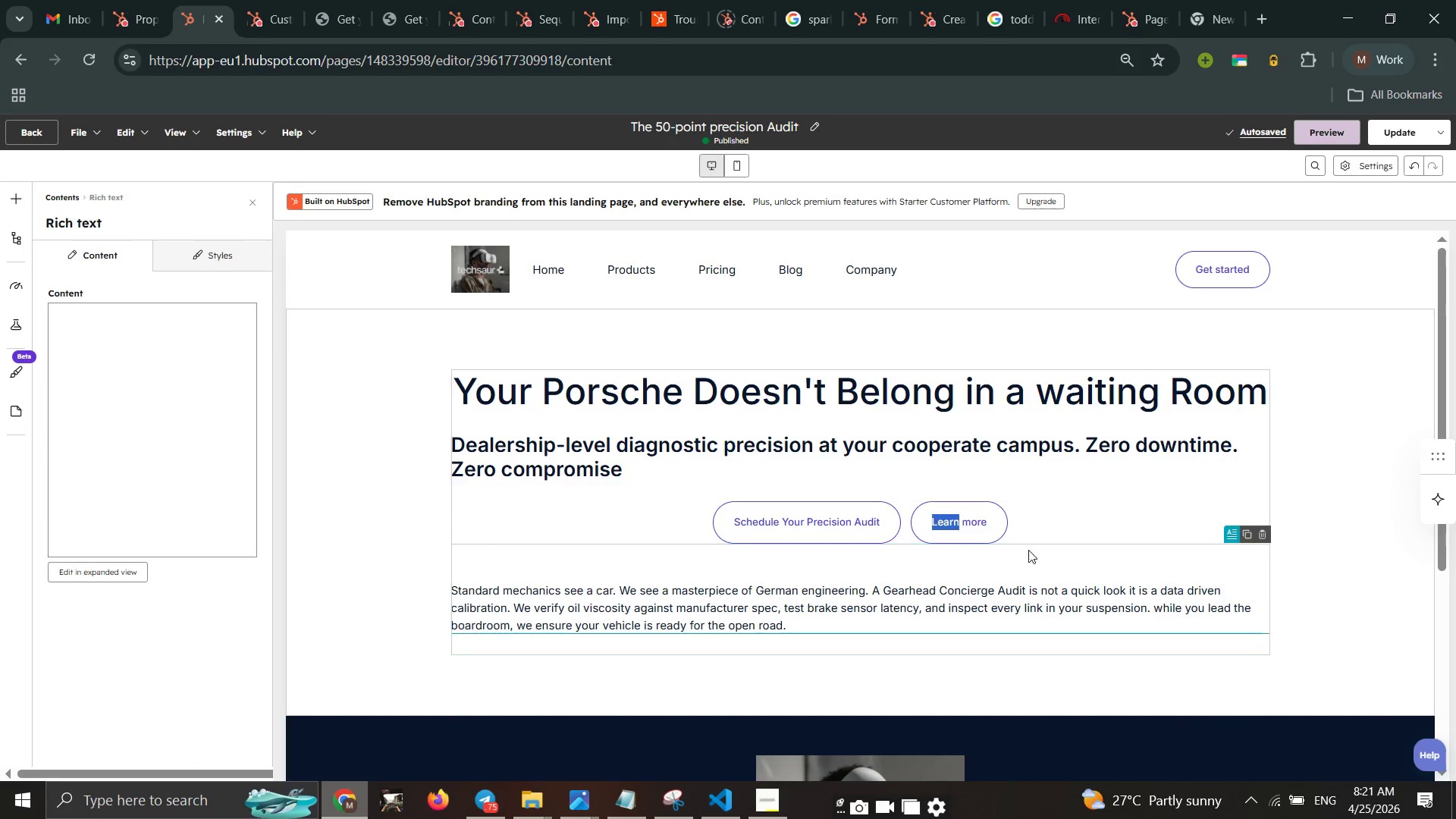 
left_click([1002, 525])
 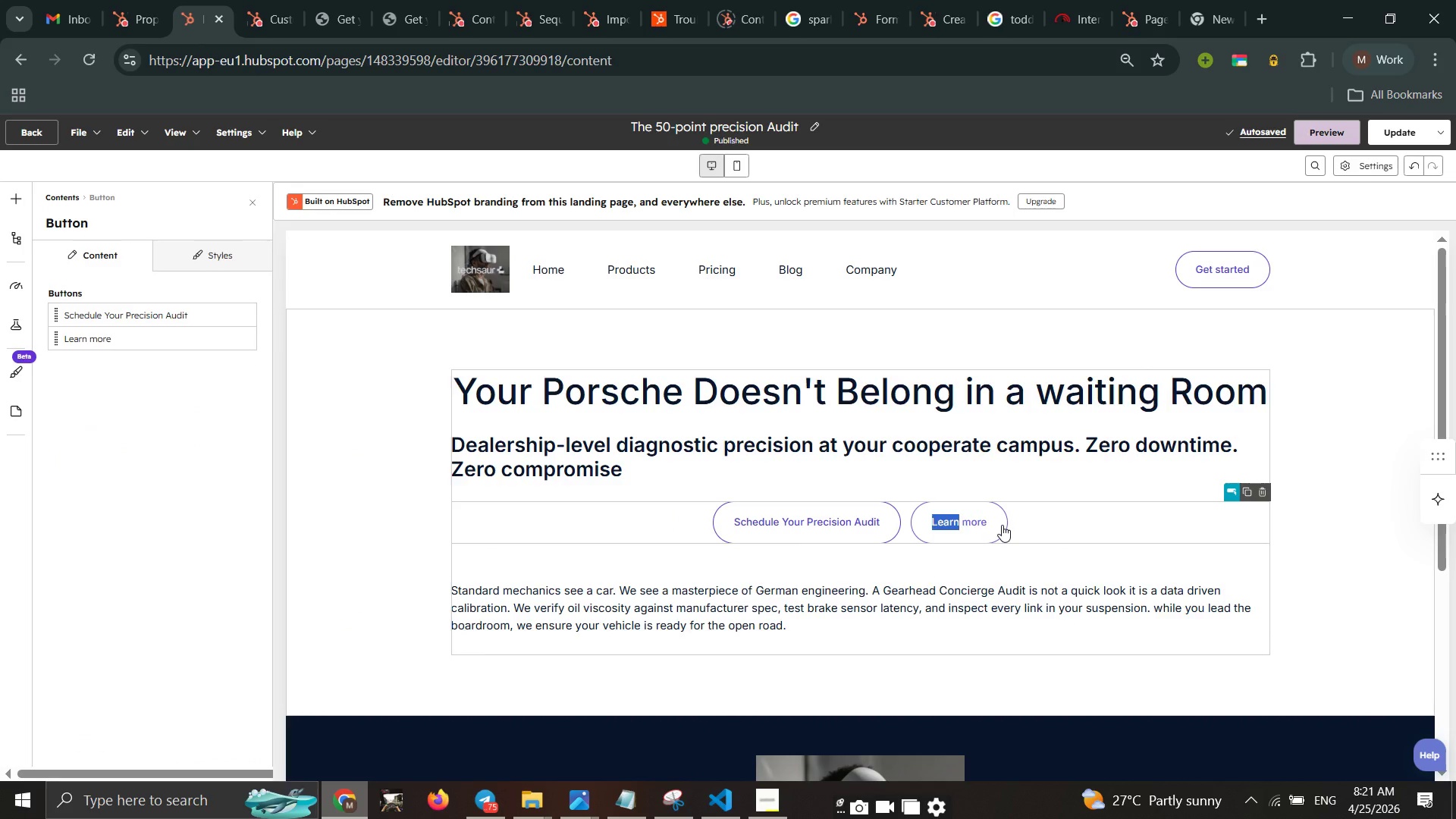 
left_click([1002, 525])
 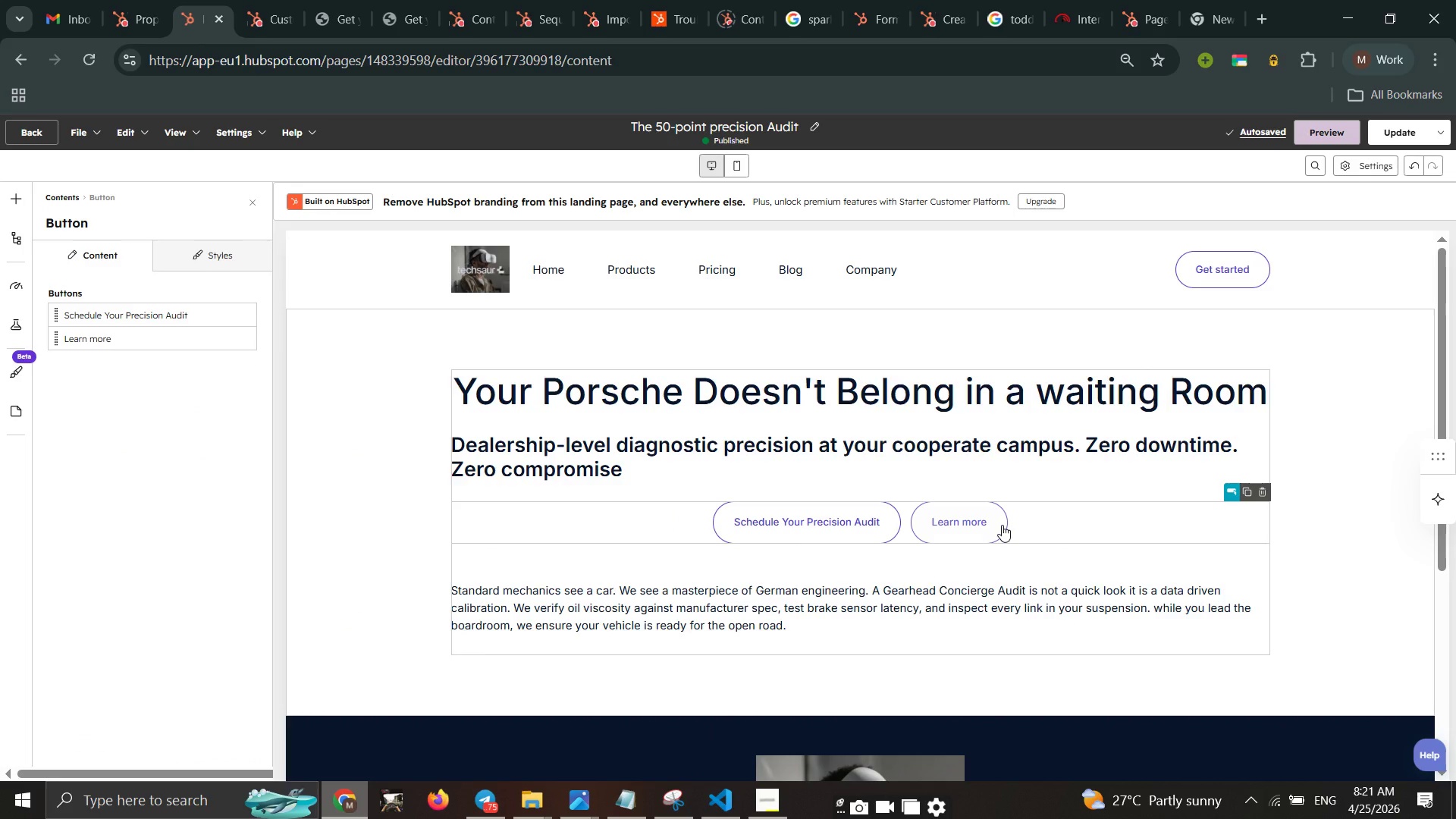 
double_click([1002, 525])
 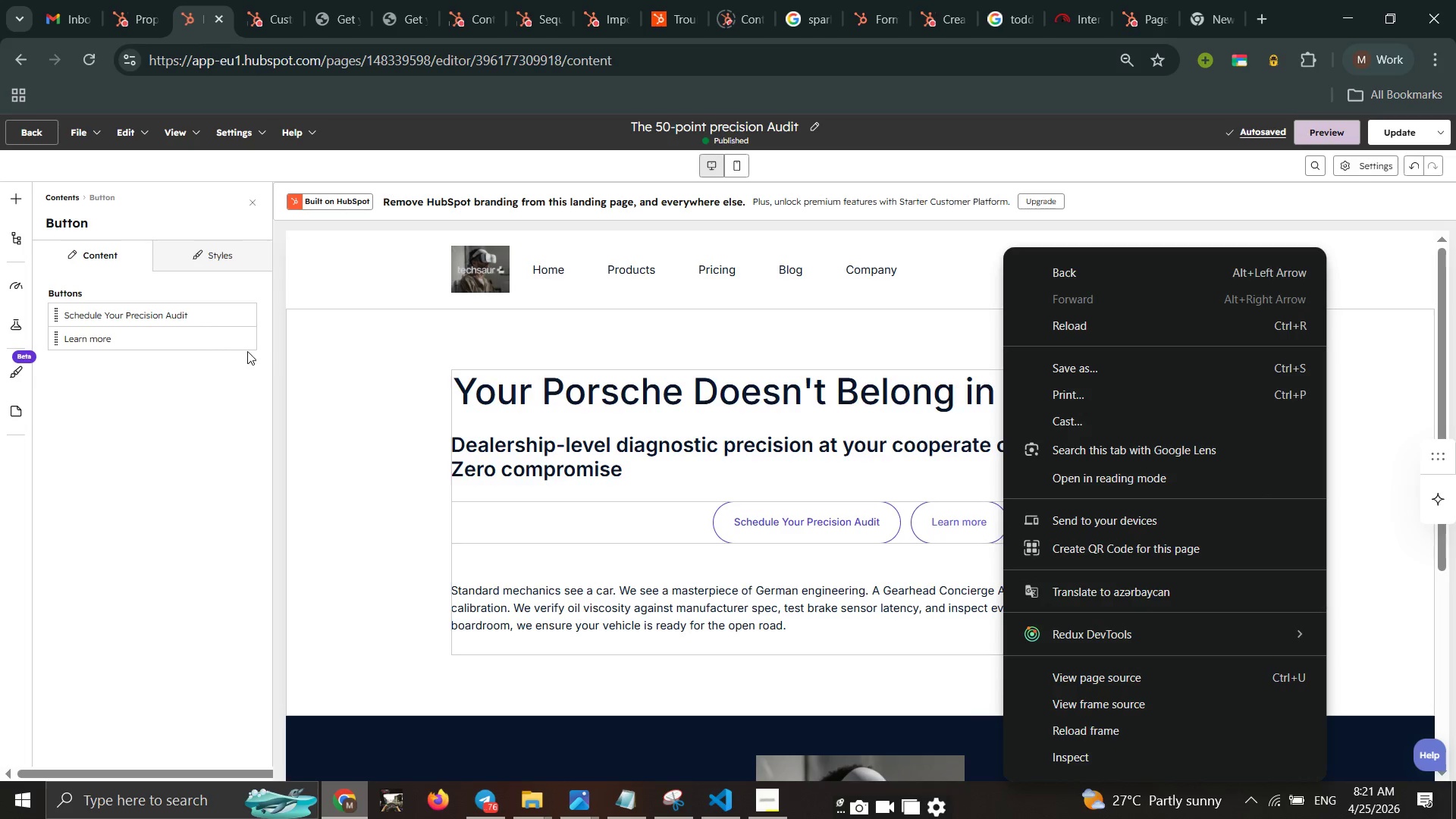 
left_click([199, 340])